 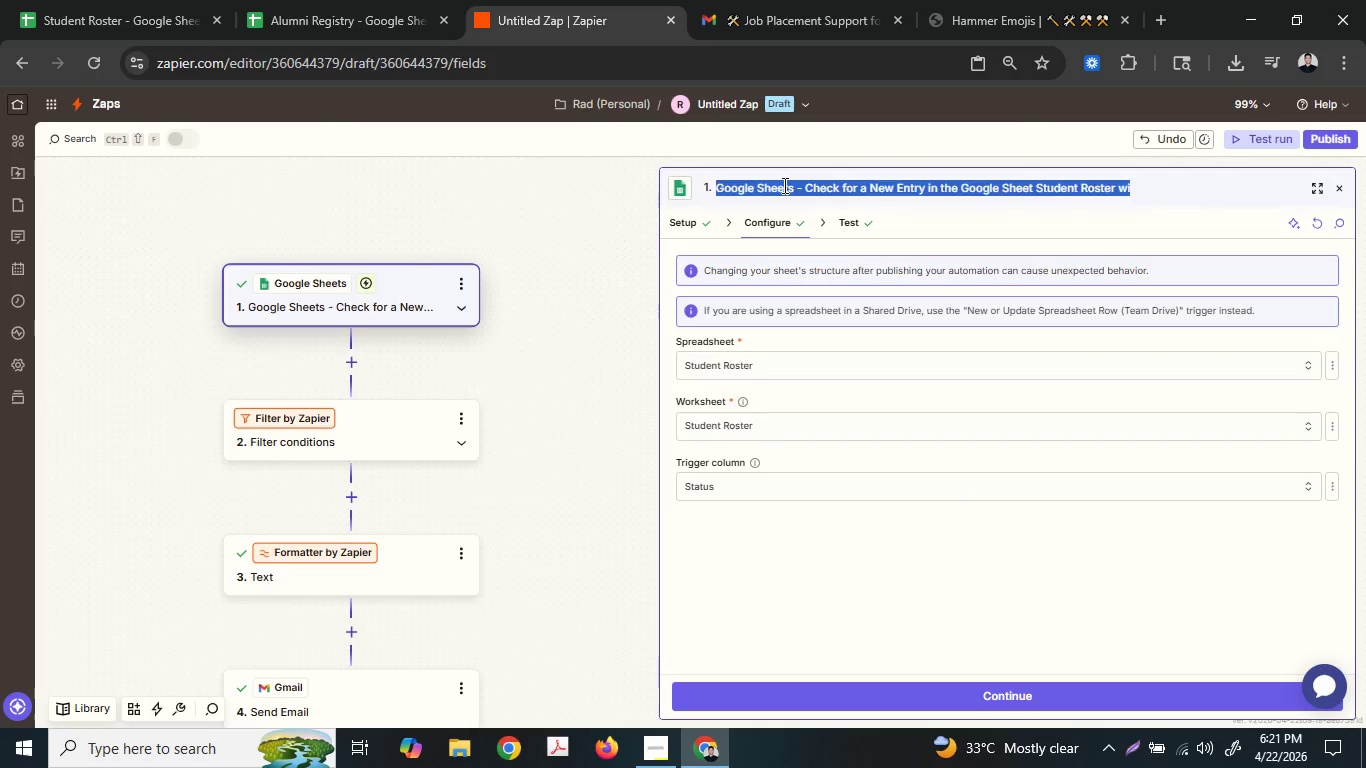 
key(Control+ControlLeft)
 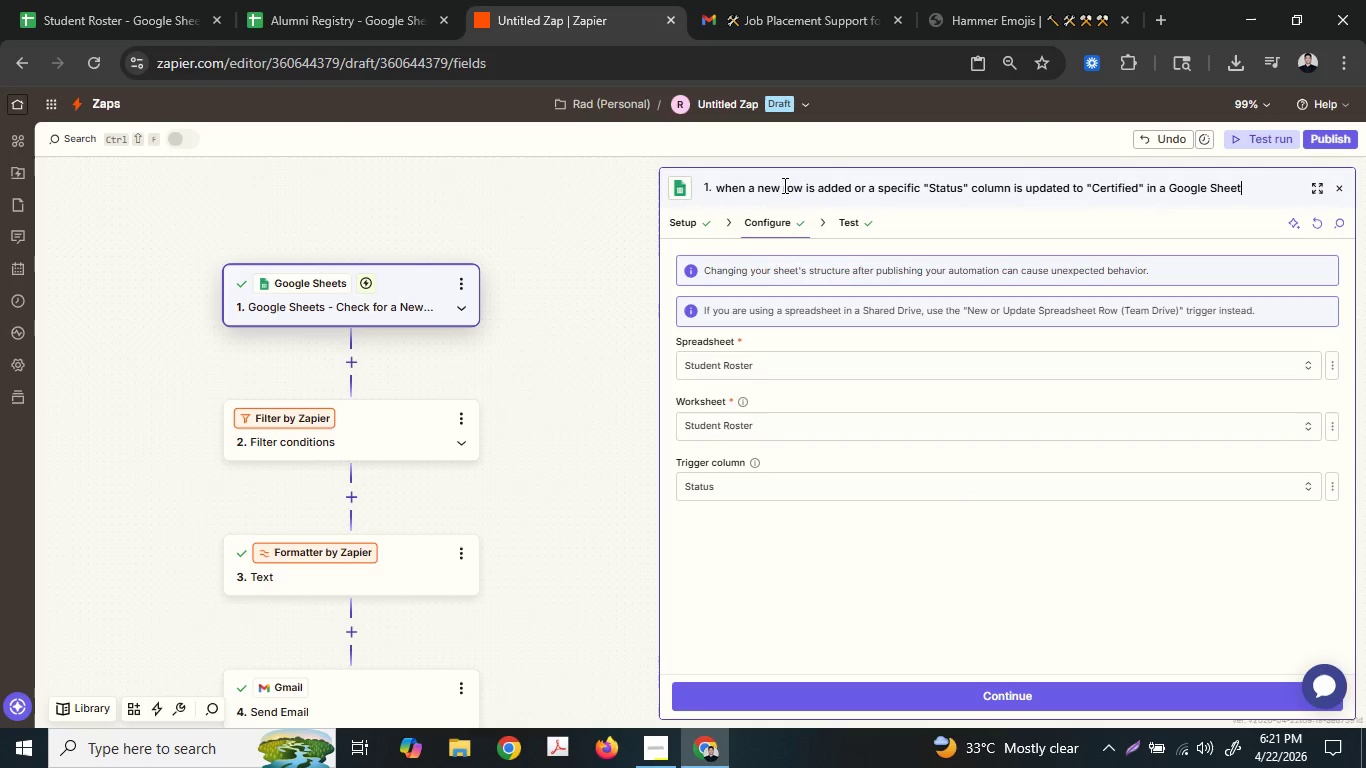 
key(Control+V)
 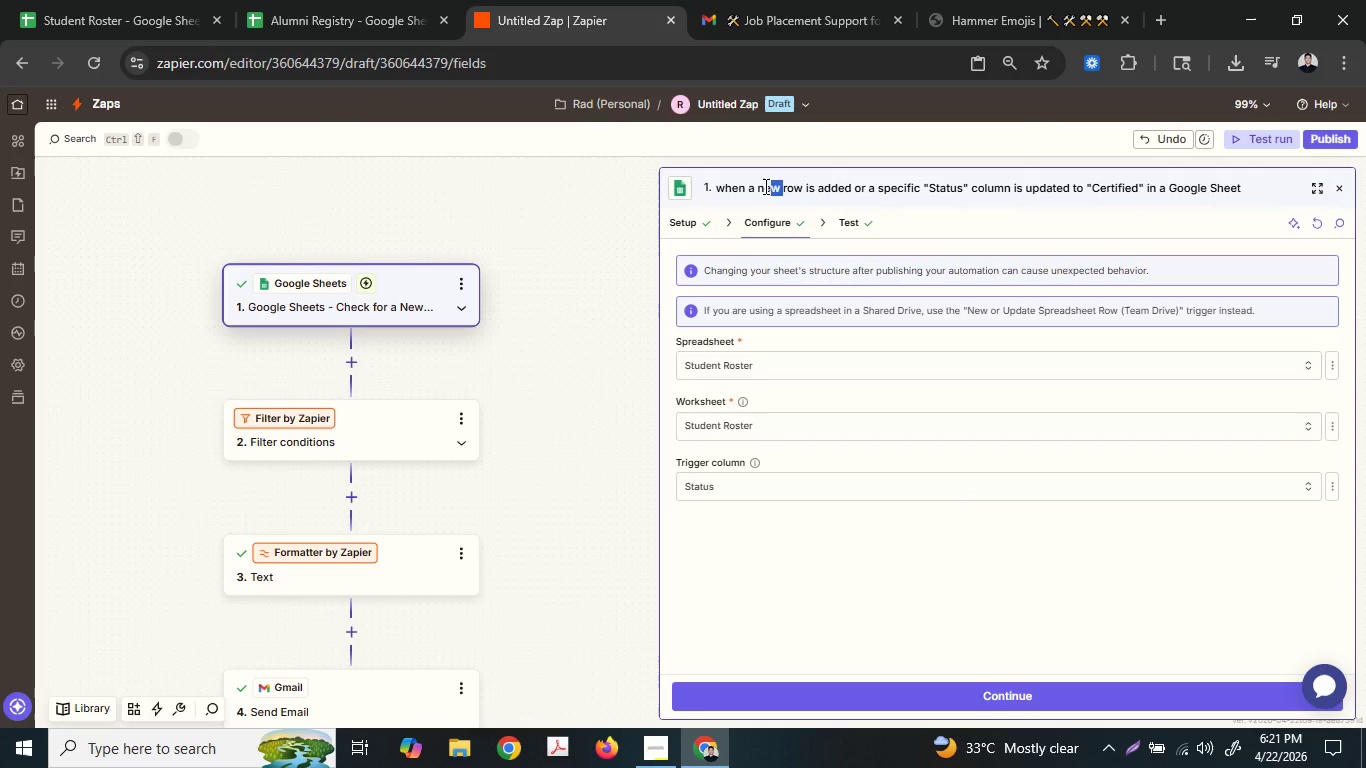 
left_click_drag(start_coordinate=[783, 188], to_coordinate=[699, 178])
 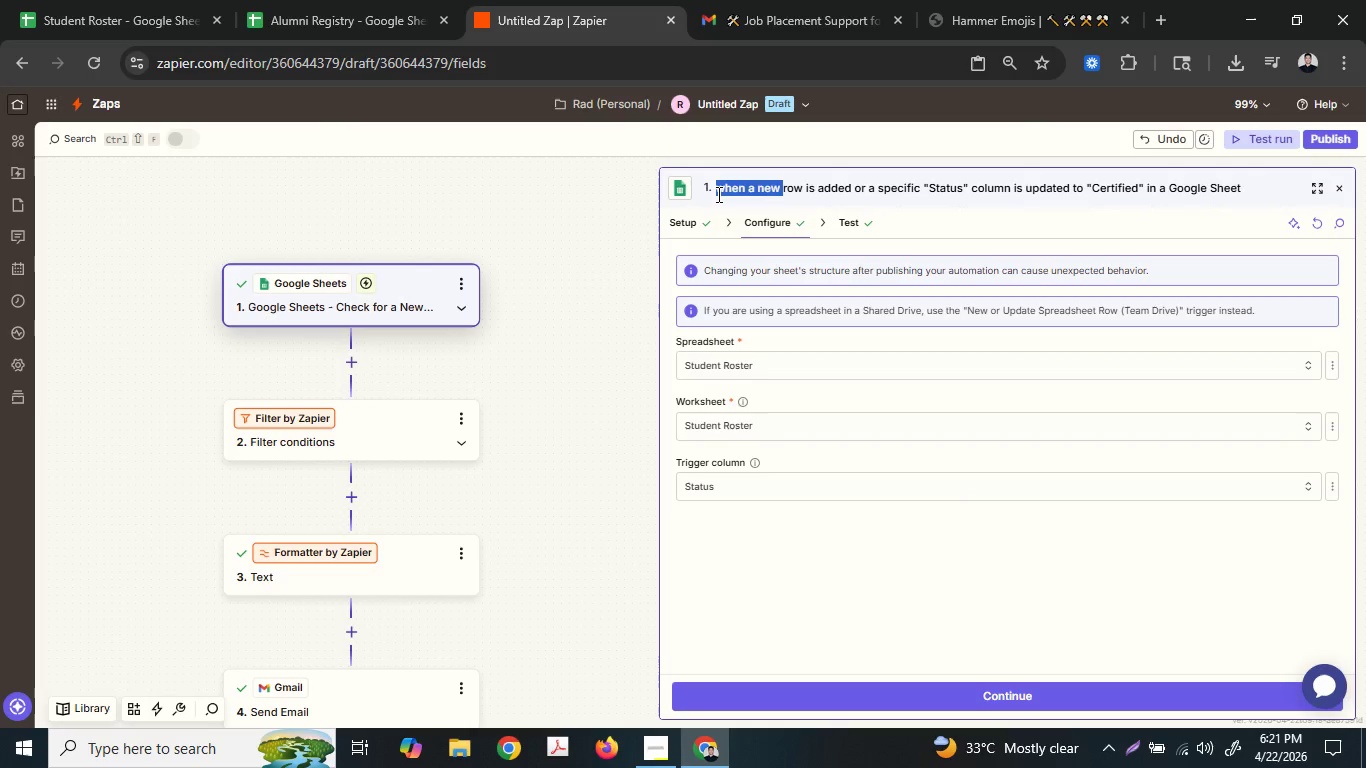 
left_click([718, 194])
 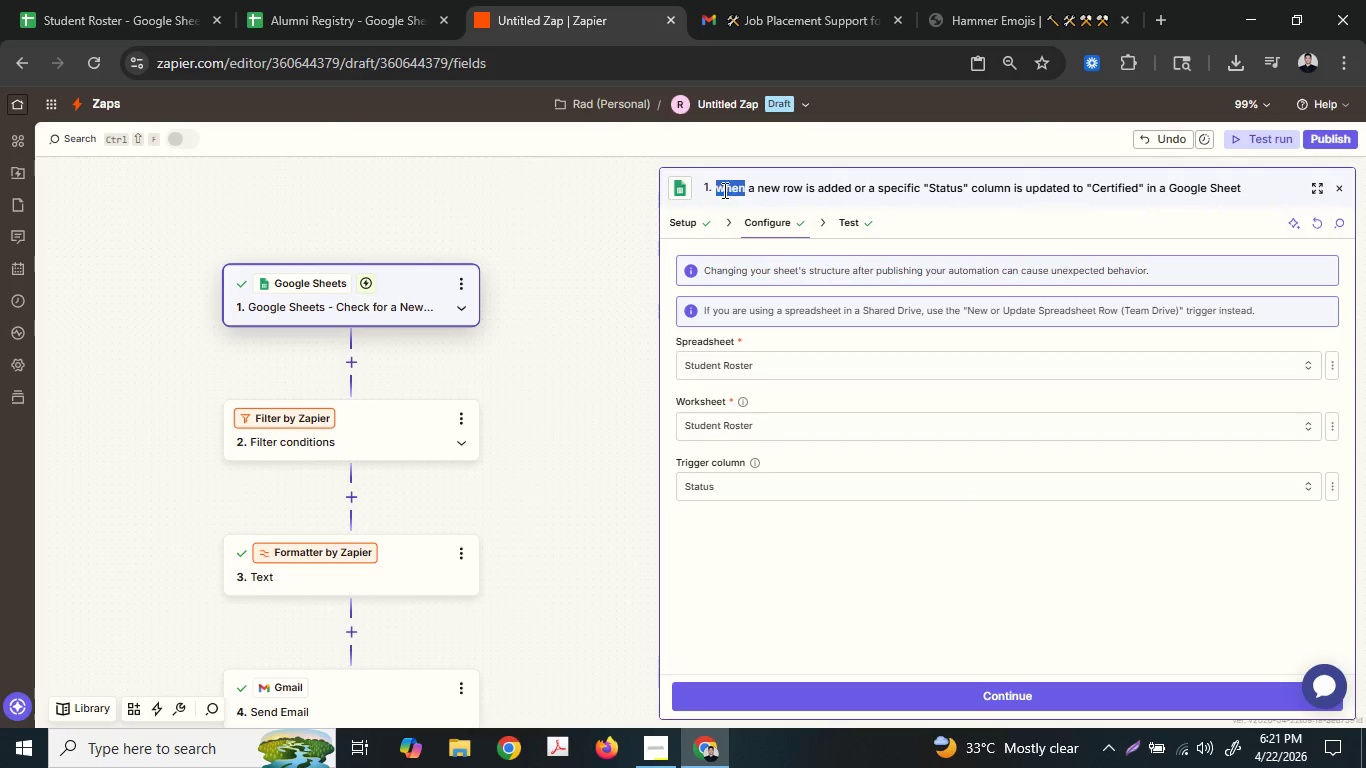 
type(TriggerL)
 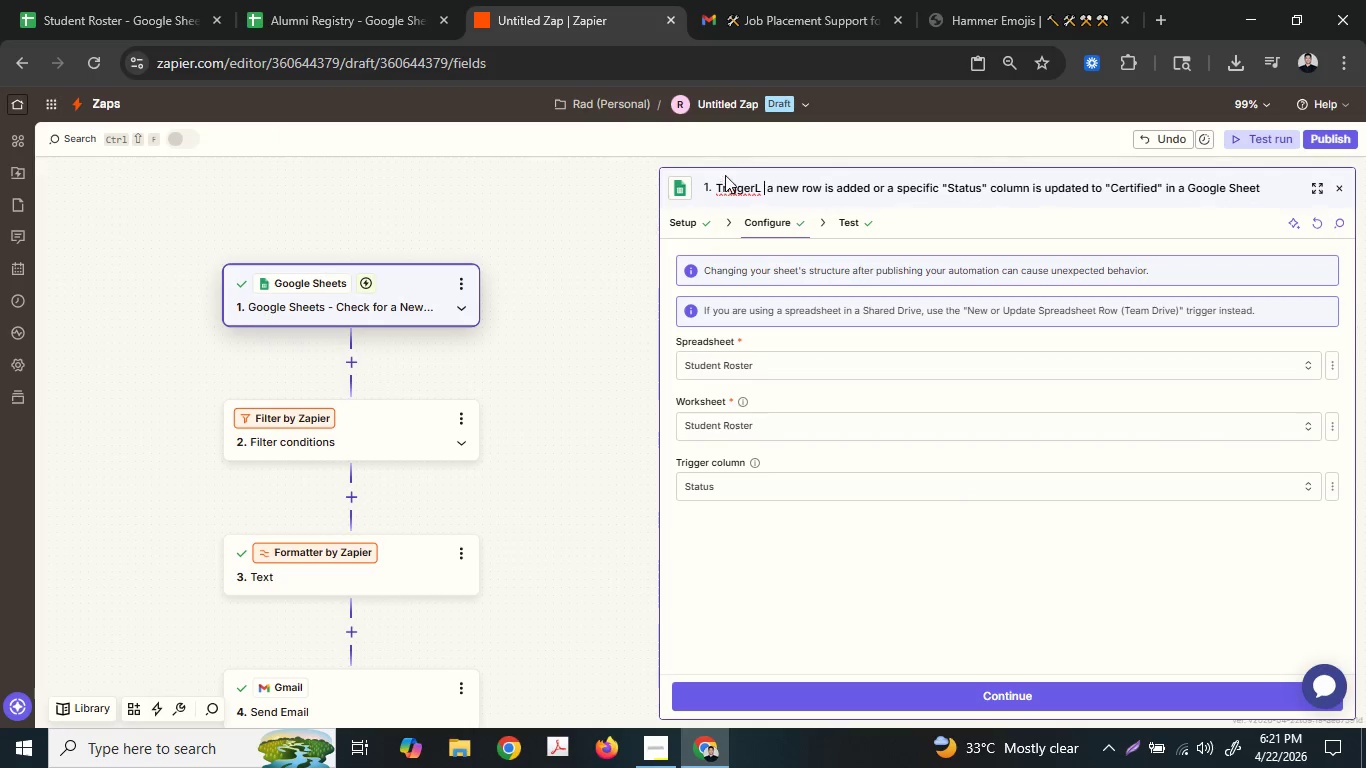 
type( W)
key(Backspace)
key(Backspace)
key(Backspace)
type(: When)
 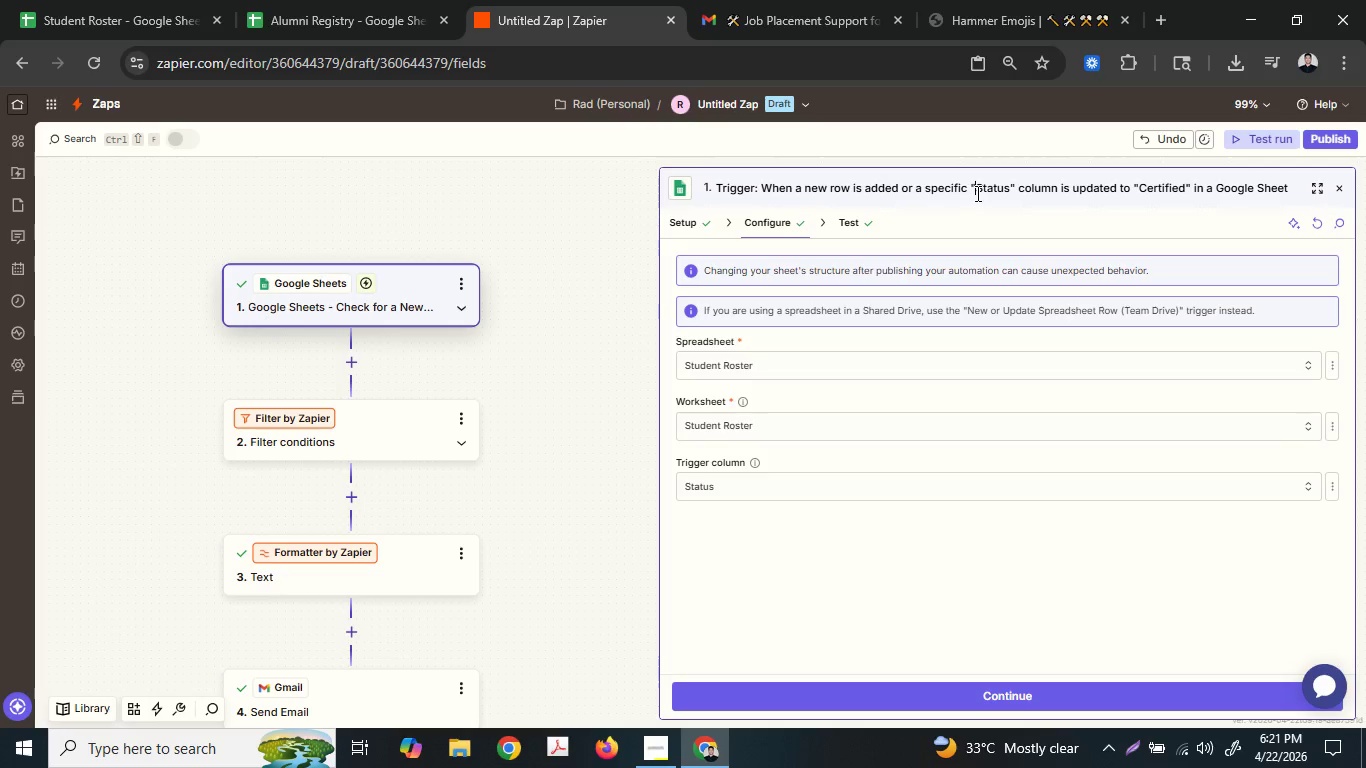 
double_click([950, 188])
 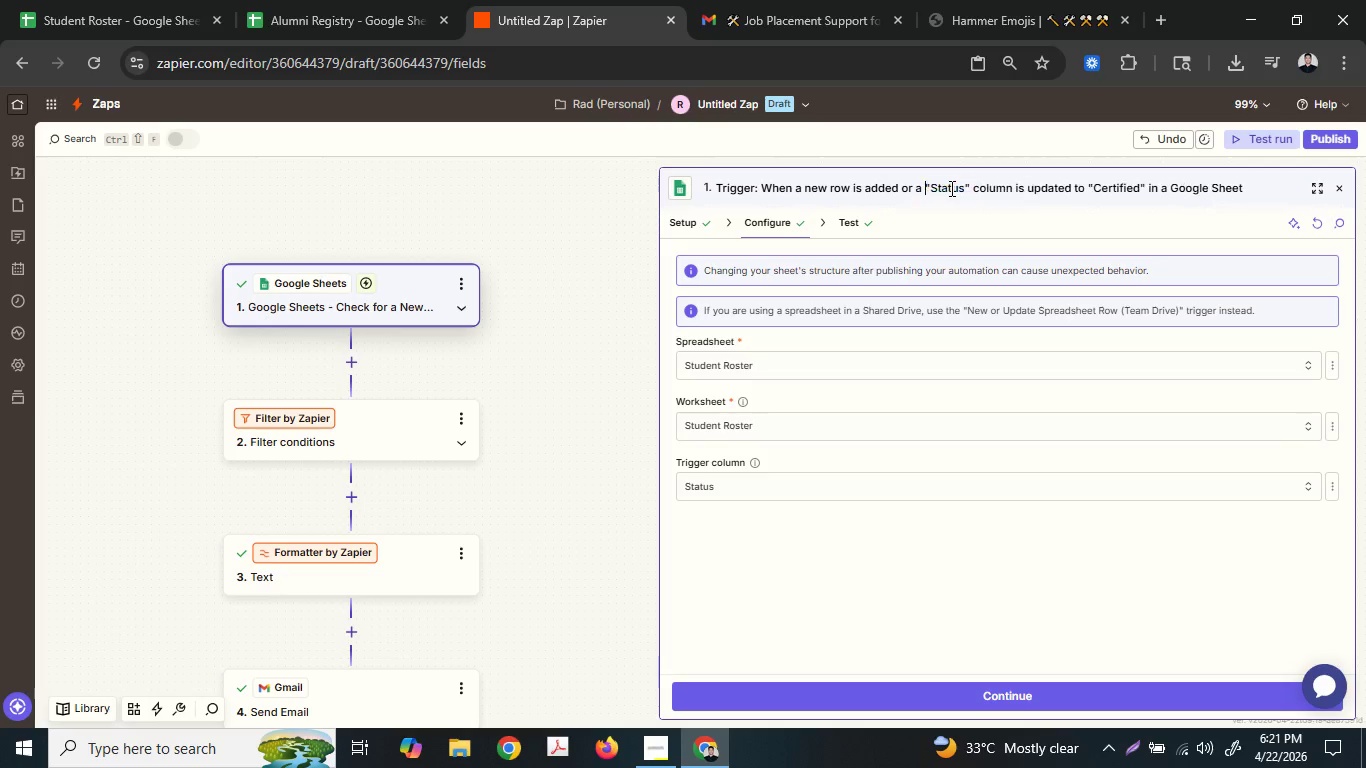 
type([Delete][Delete][Delete])
key(Backspace)
key(Backspace)
type(the)
 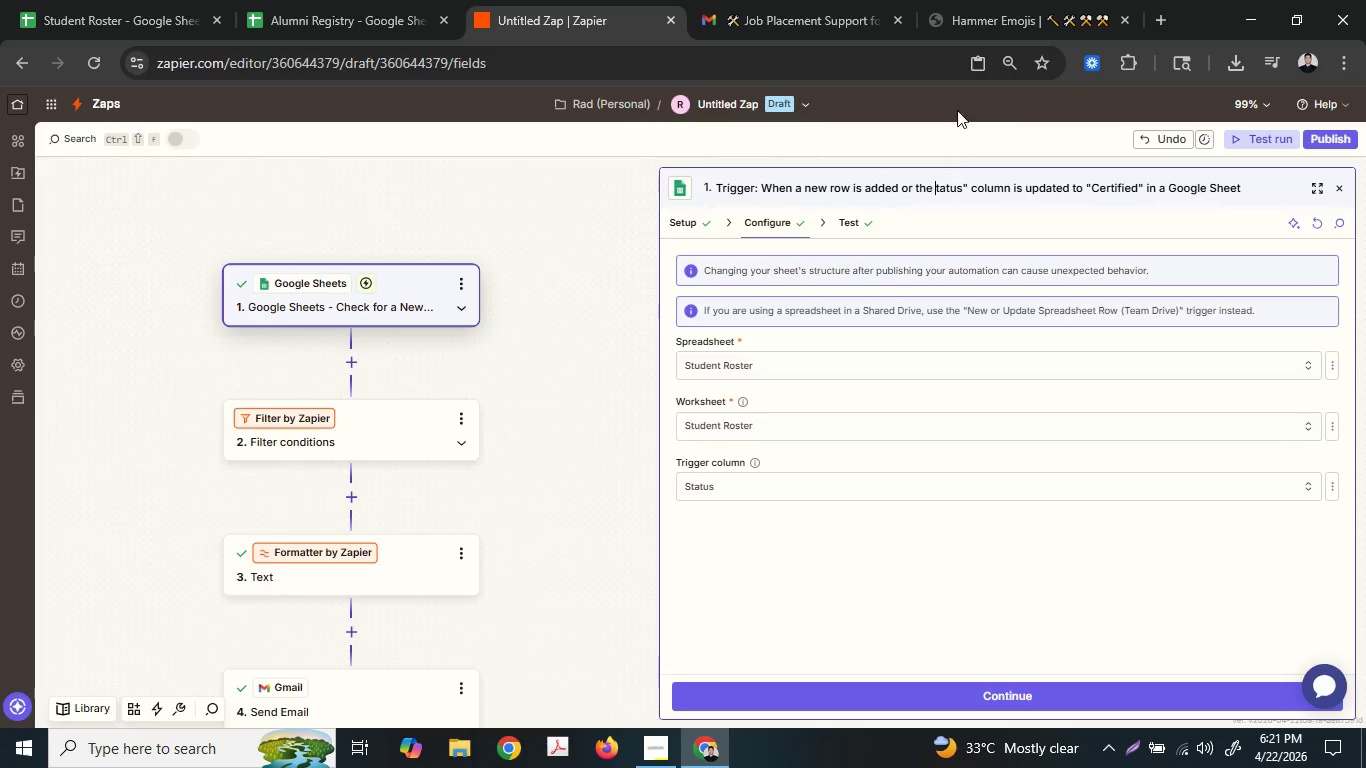 
key(Space)
 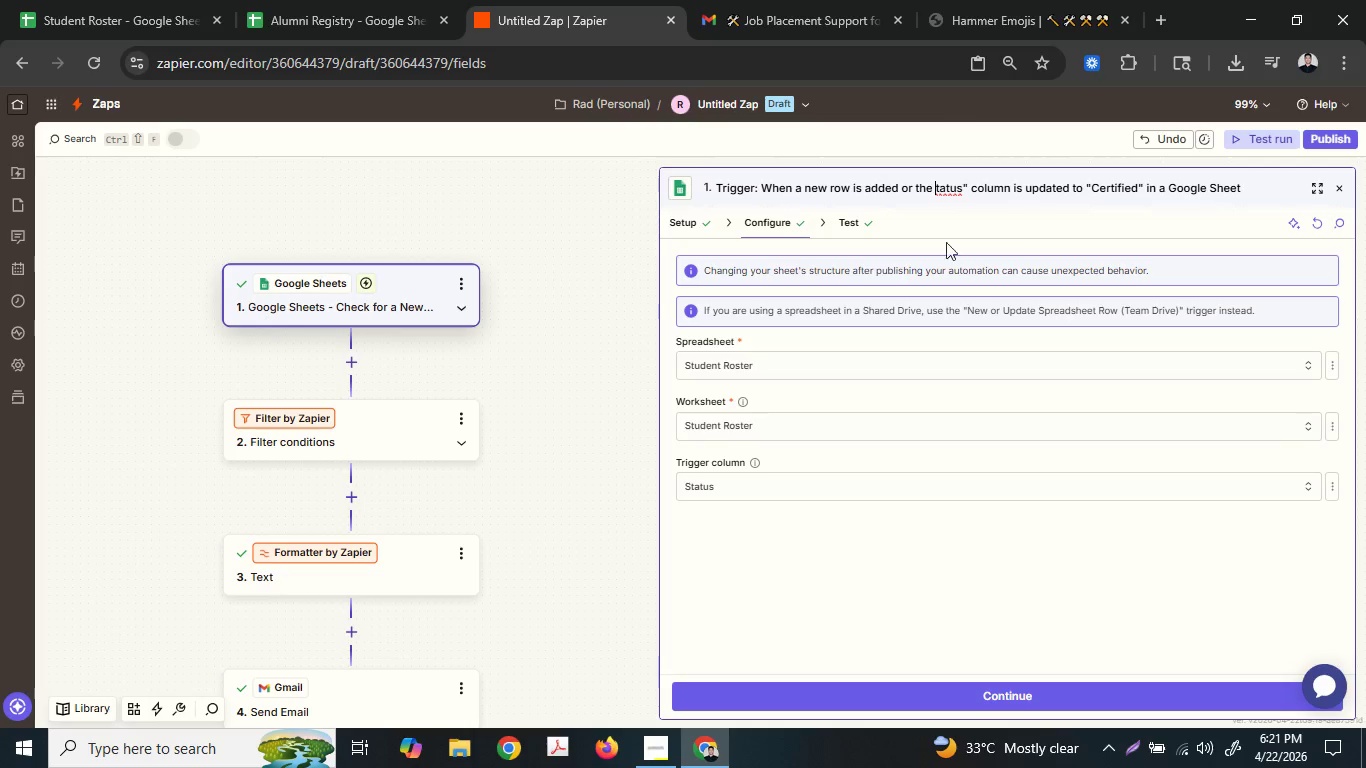 
key(Shift+ShiftLeft)
 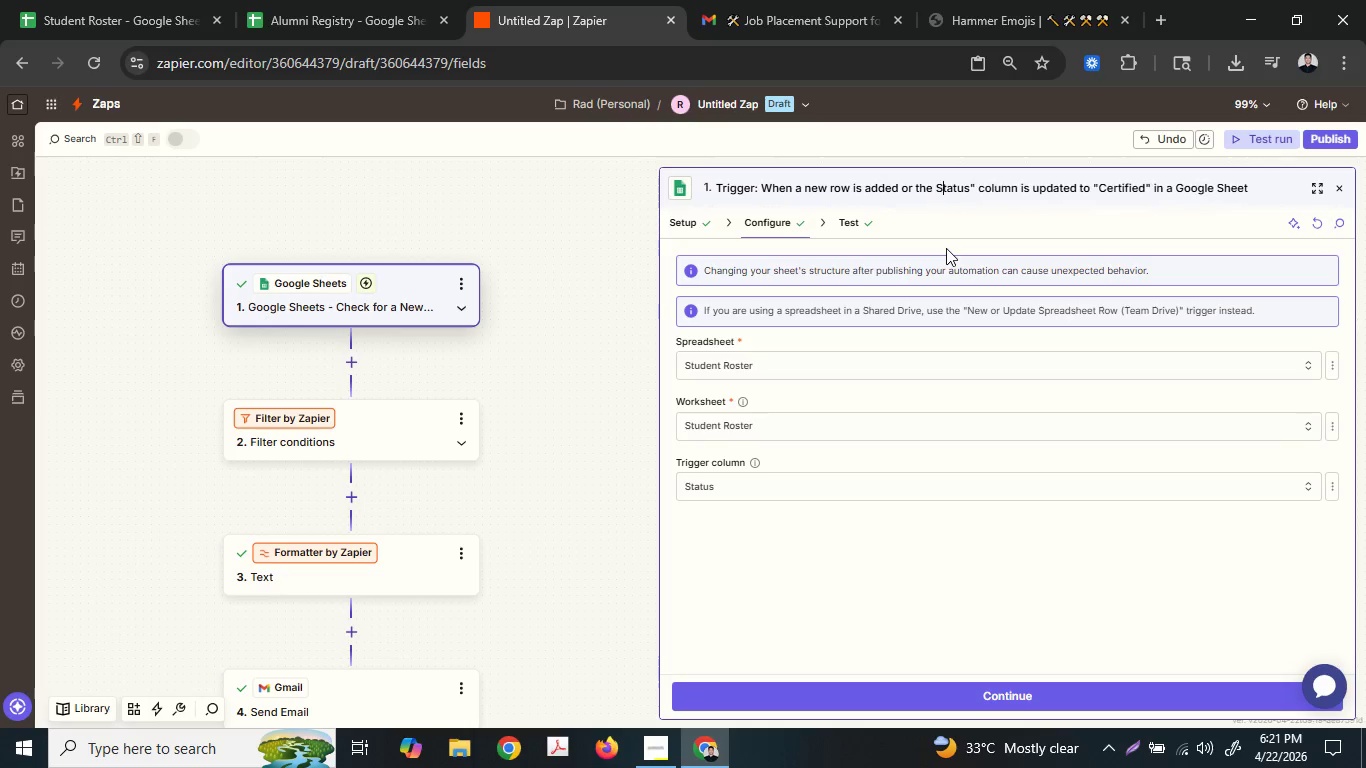 
key(Shift+S)
 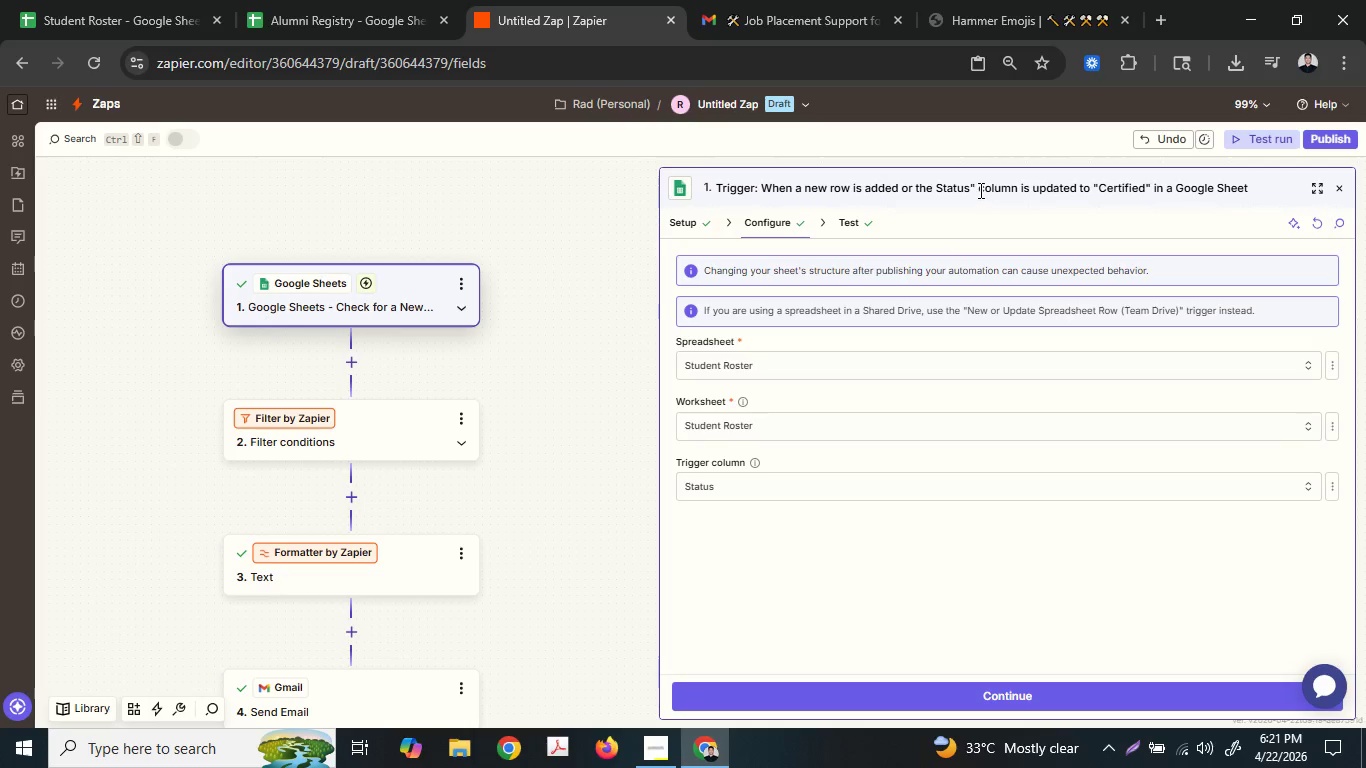 
left_click([977, 188])
 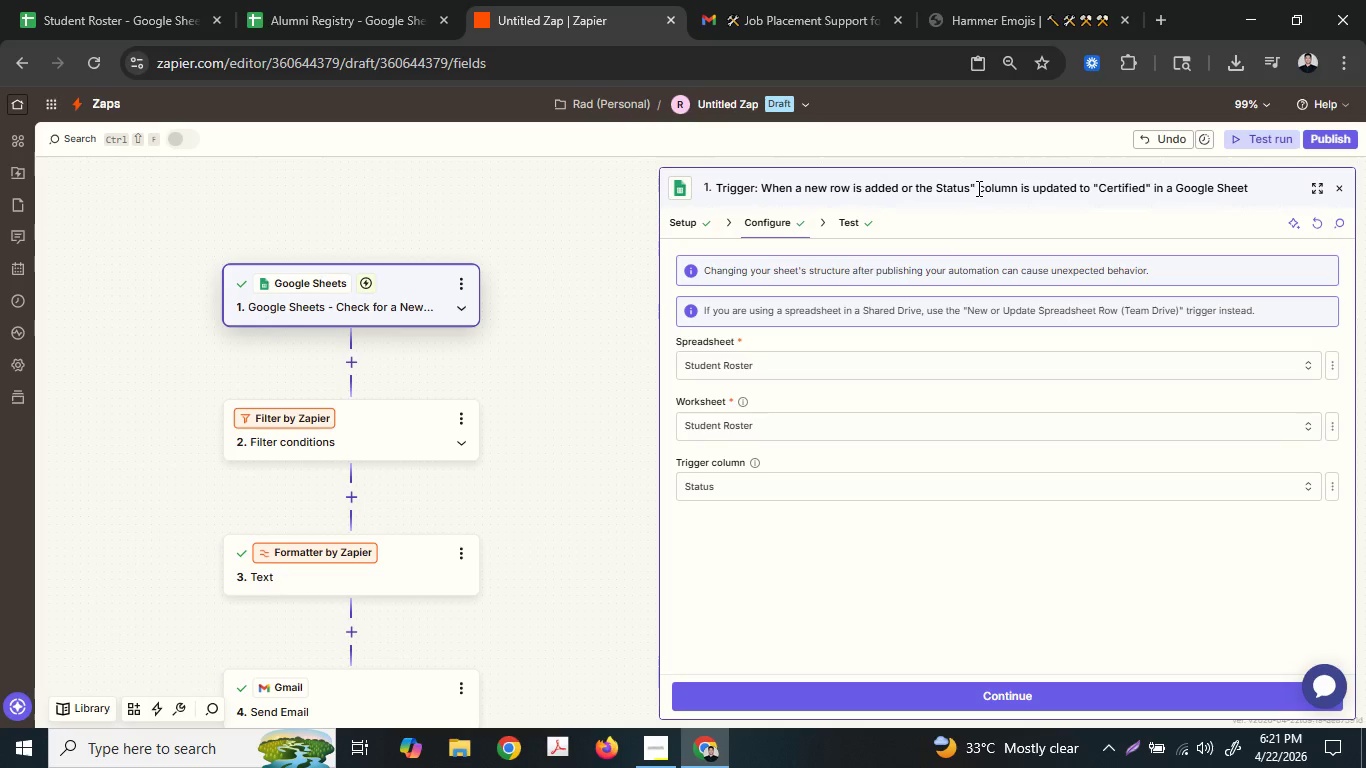 
left_click([977, 188])
 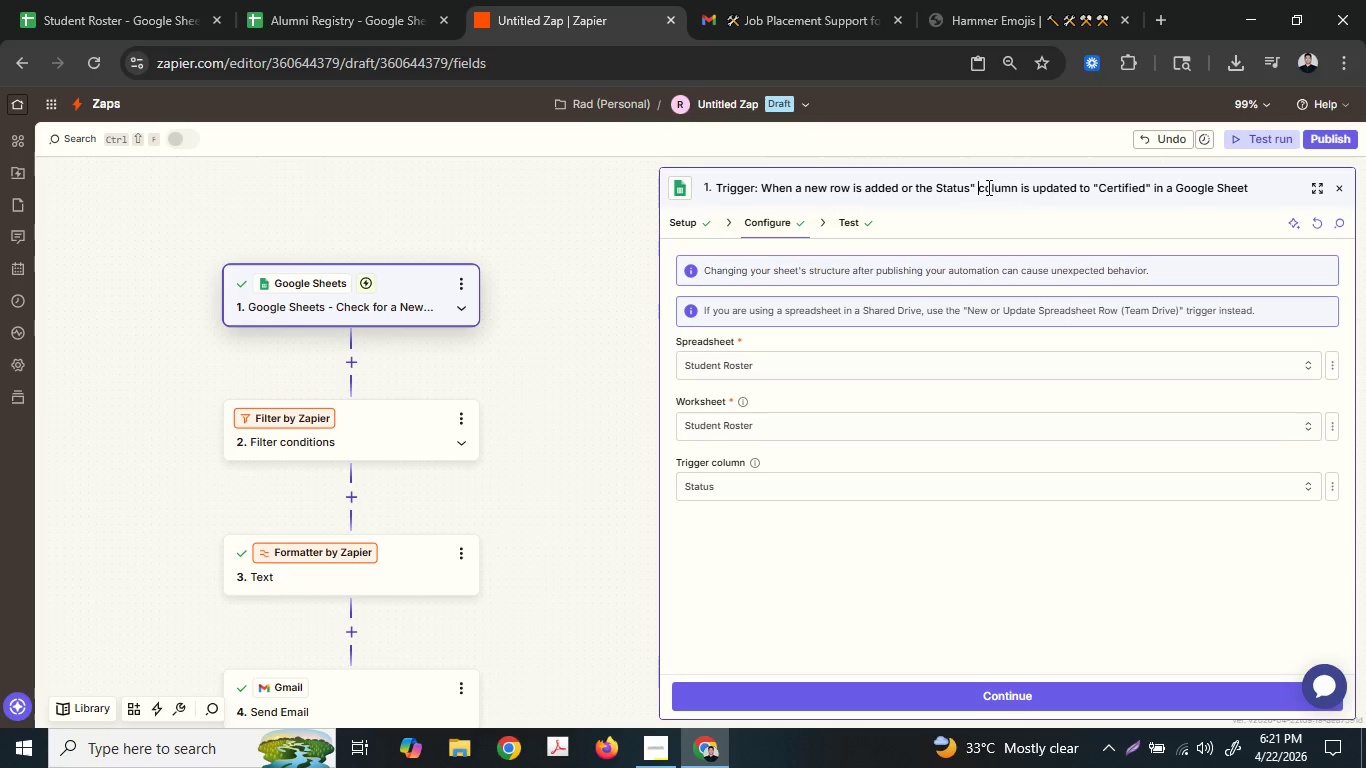 
key(Backspace)
 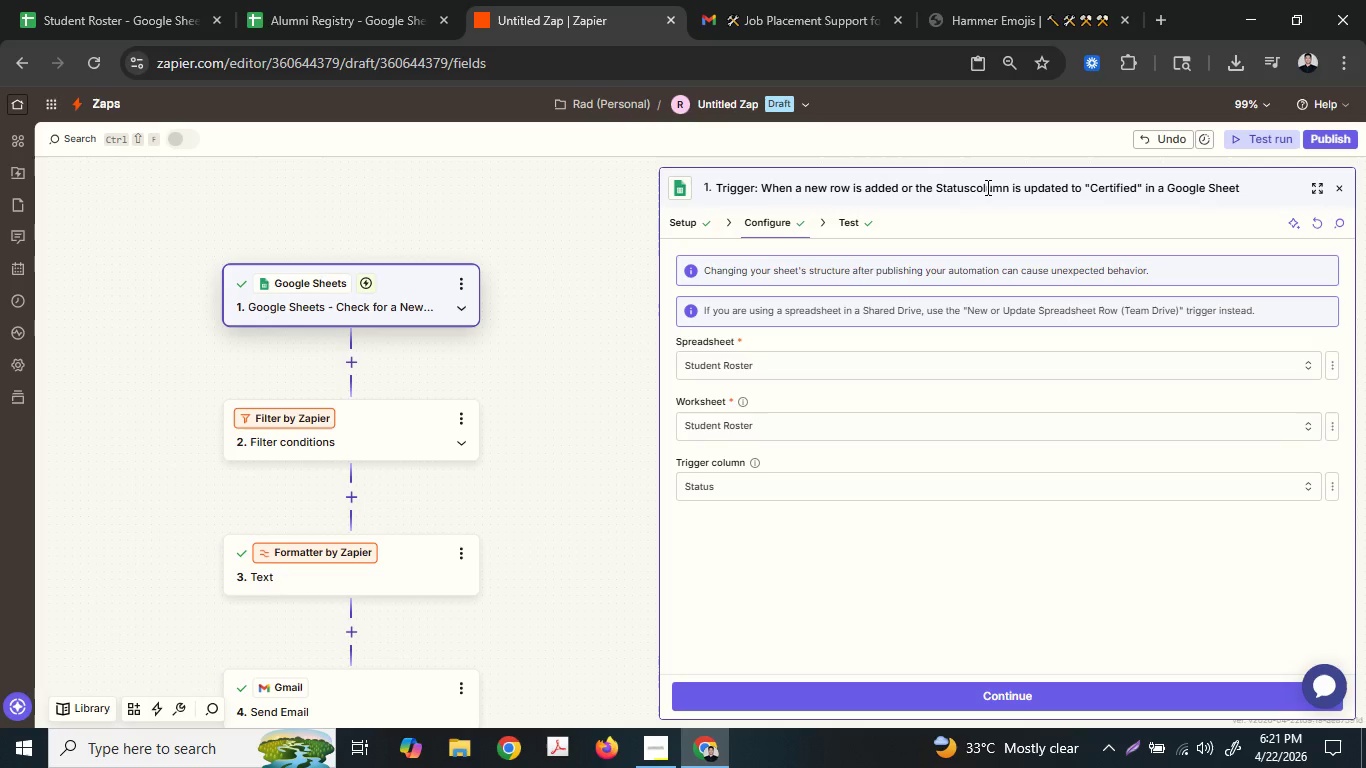 
key(Backspace)
 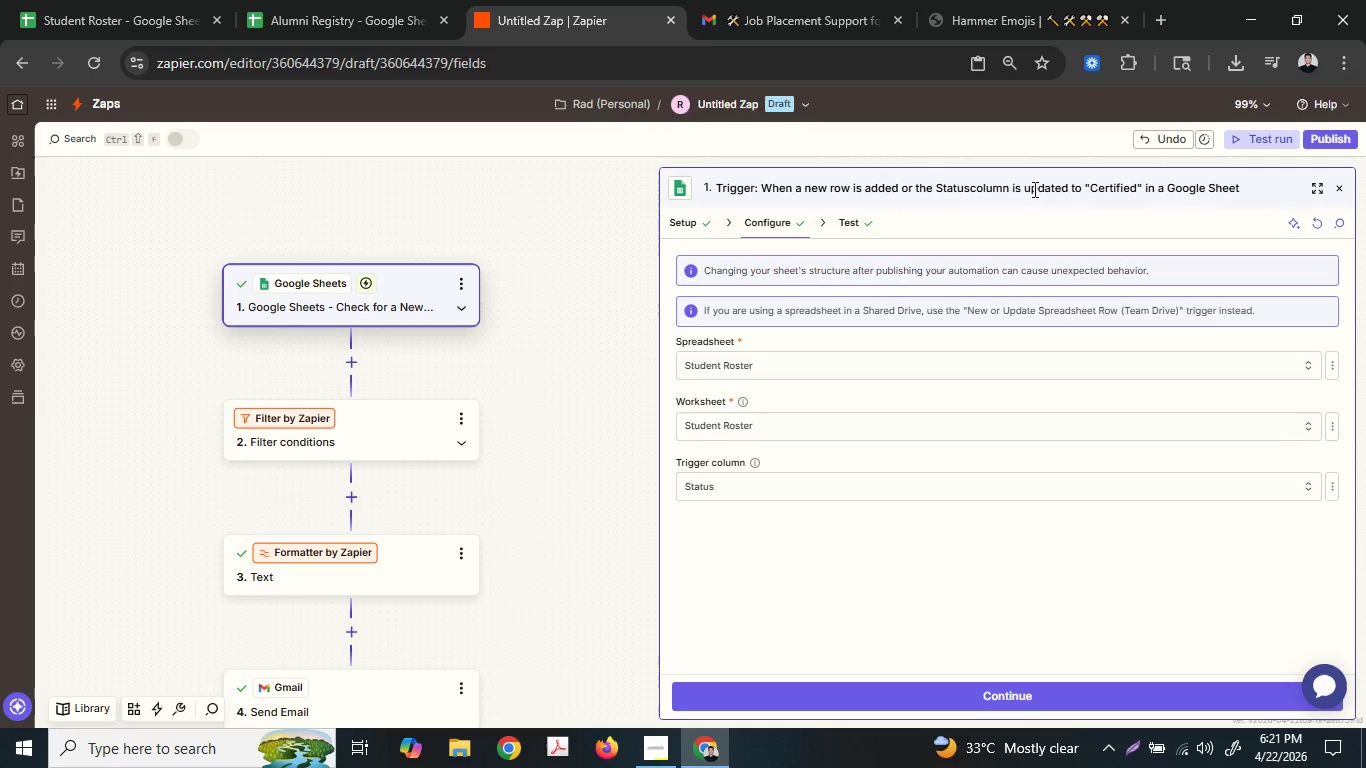 
key(Space)
 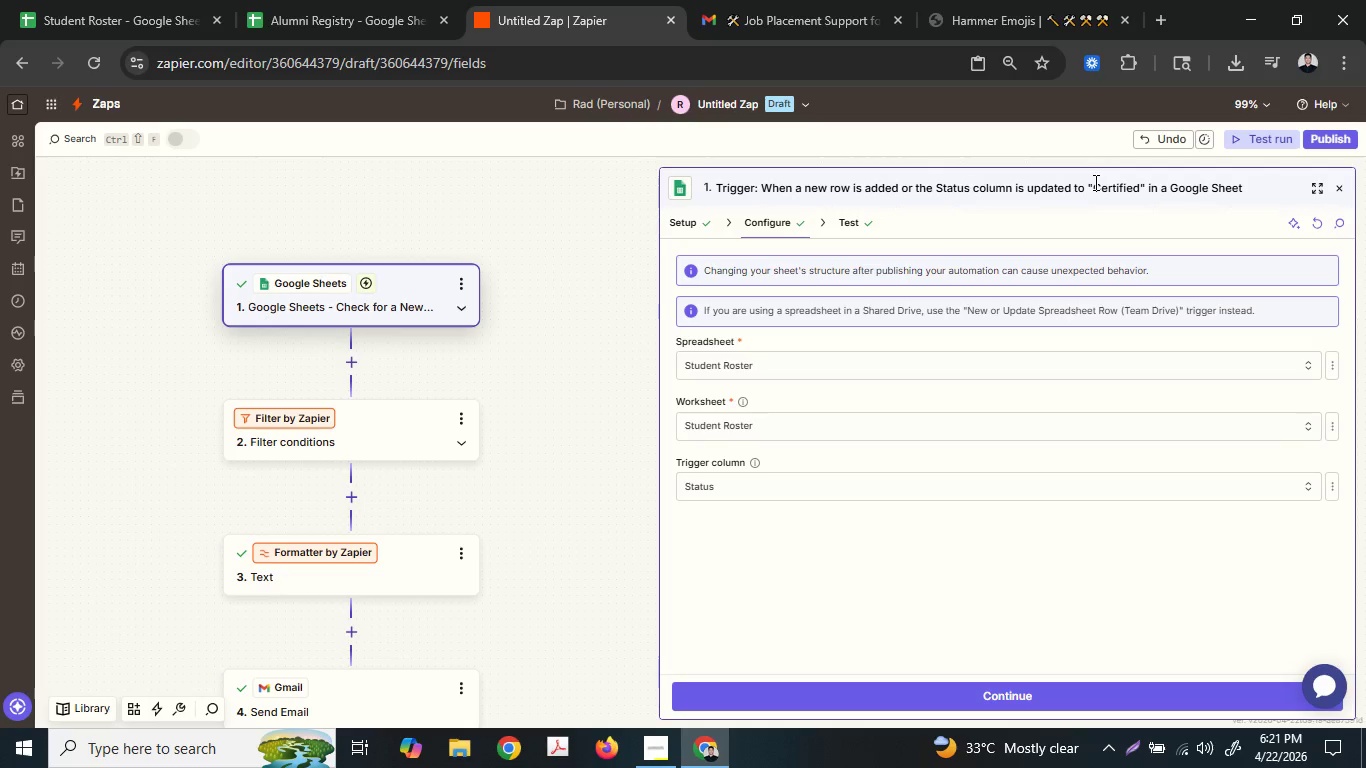 
left_click([1094, 182])
 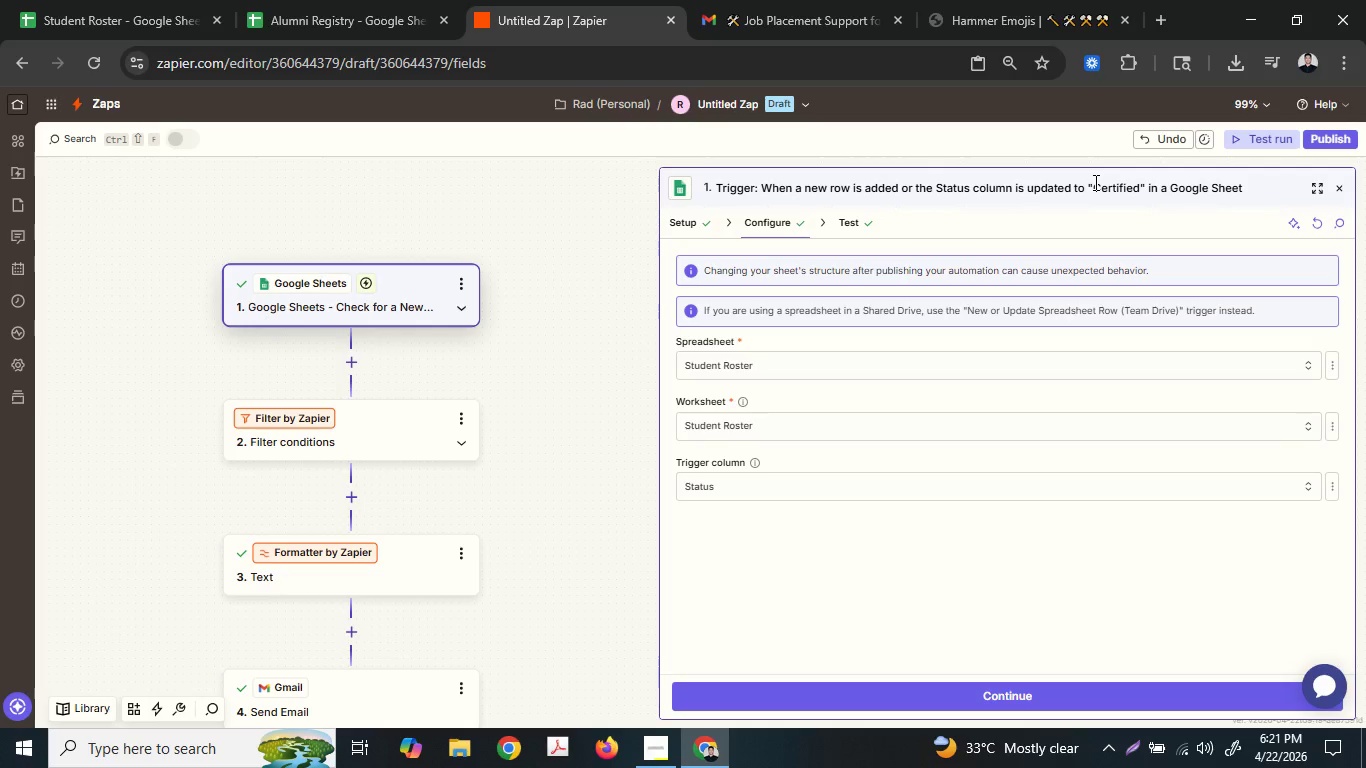 
key(Backspace)
 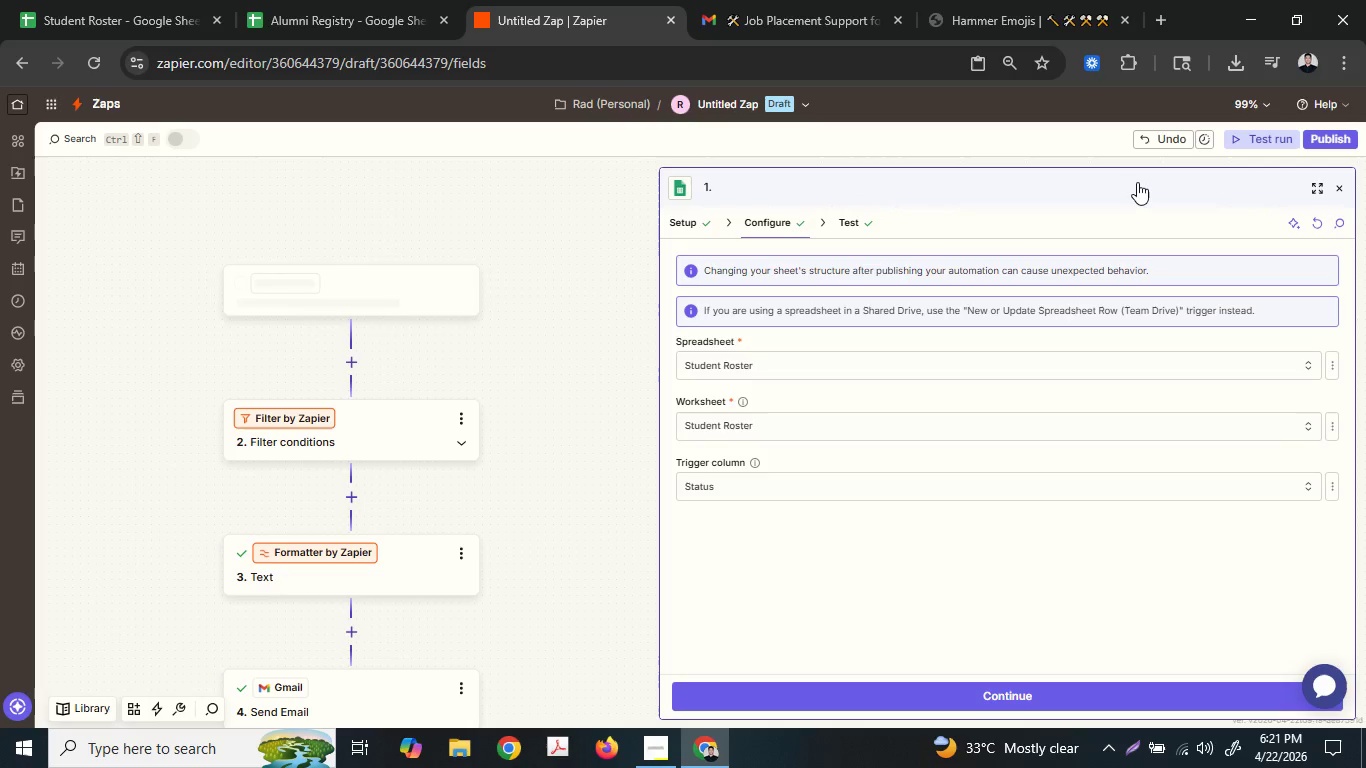 
double_click([1136, 187])
 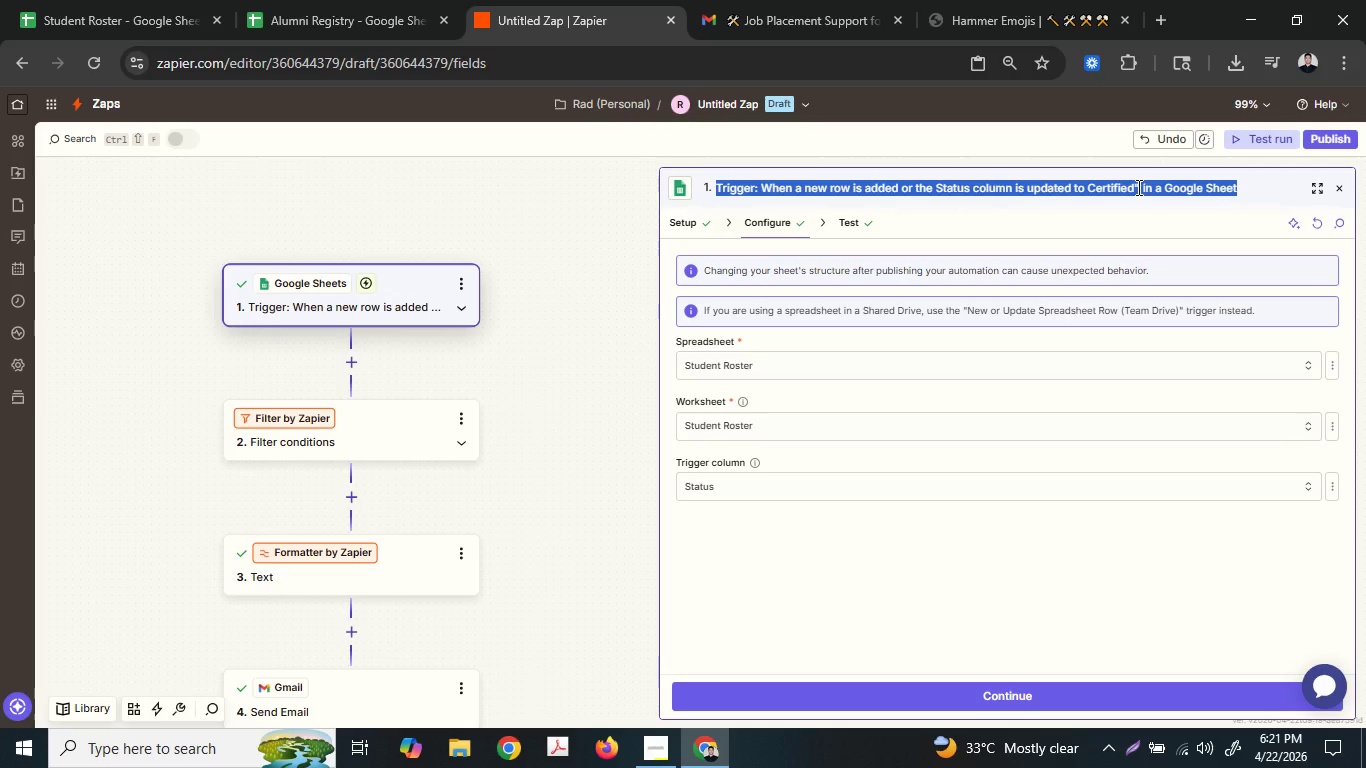 
left_click([1137, 187])
 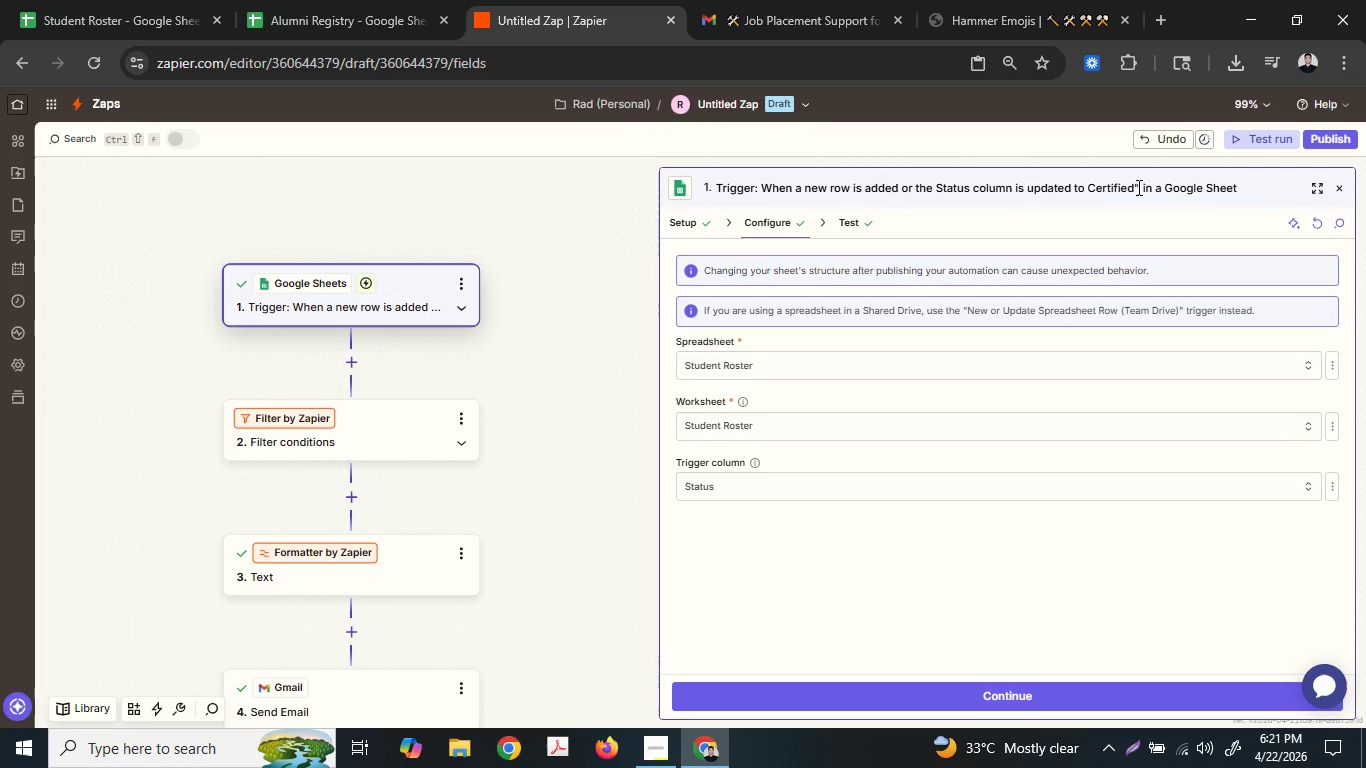 
key(Backspace)
 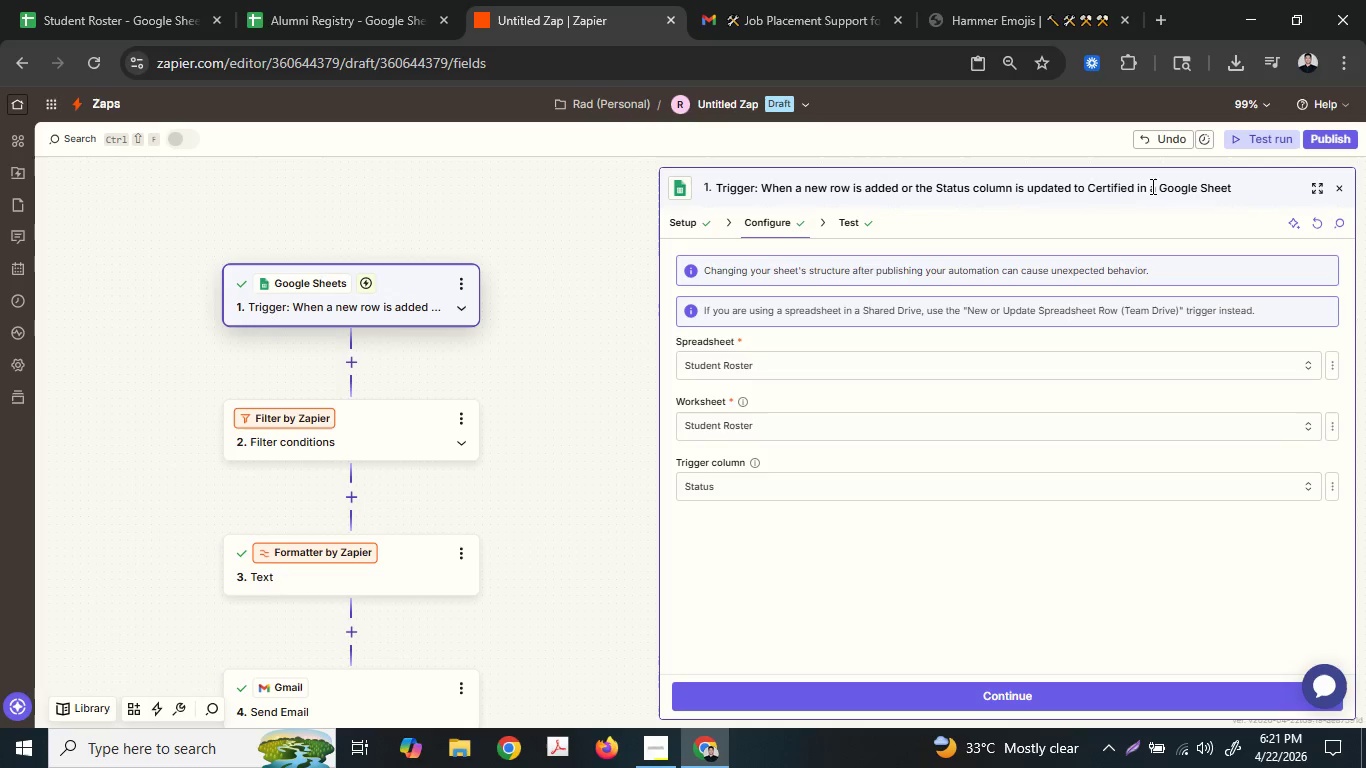 
left_click_drag(start_coordinate=[1149, 186], to_coordinate=[1323, 200])
 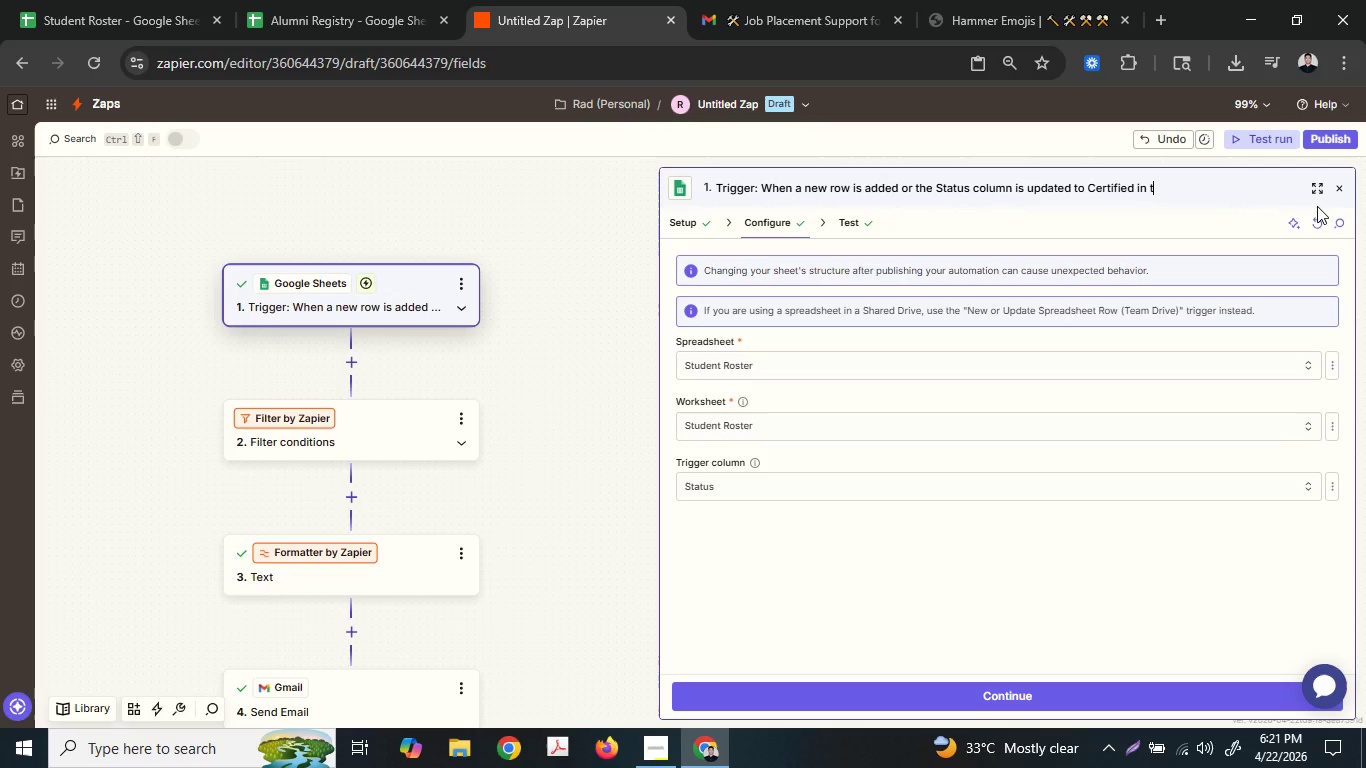 
type(the)
 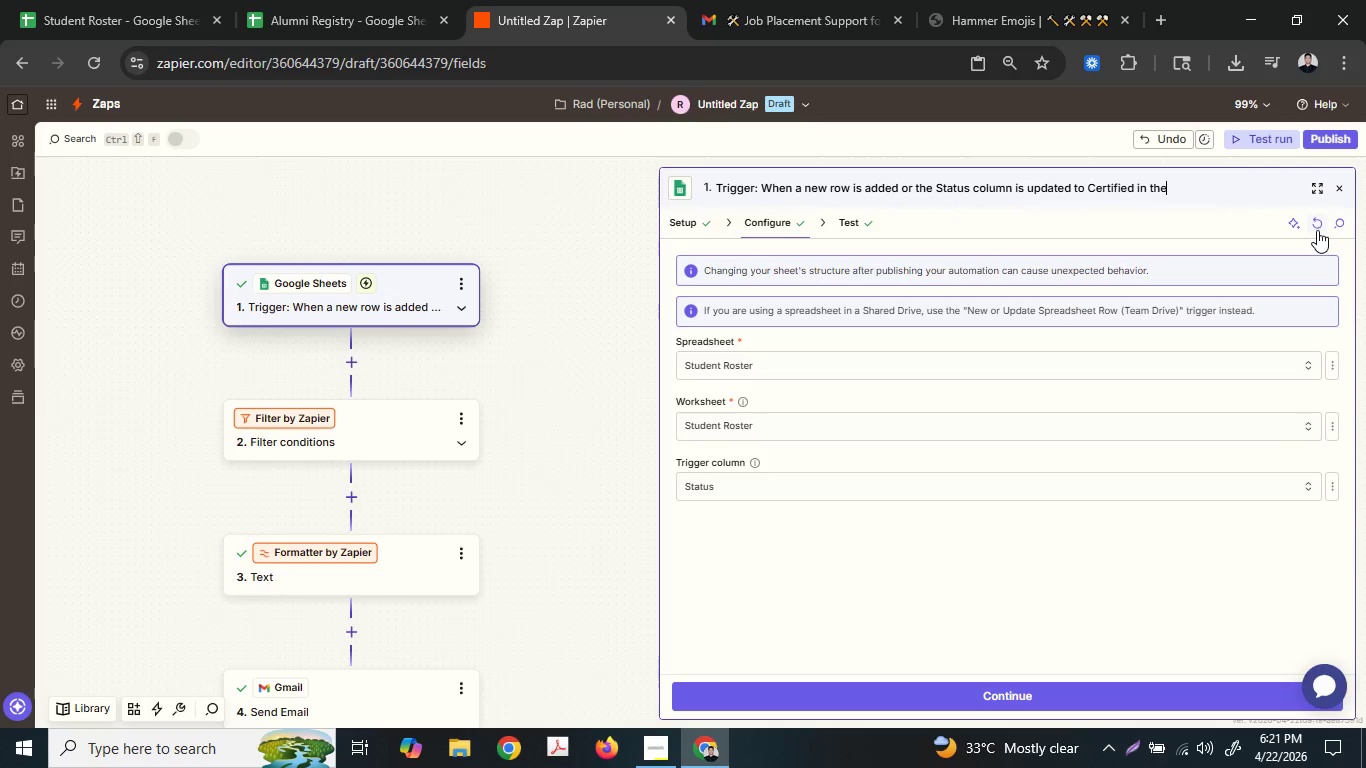 
key(Space)
 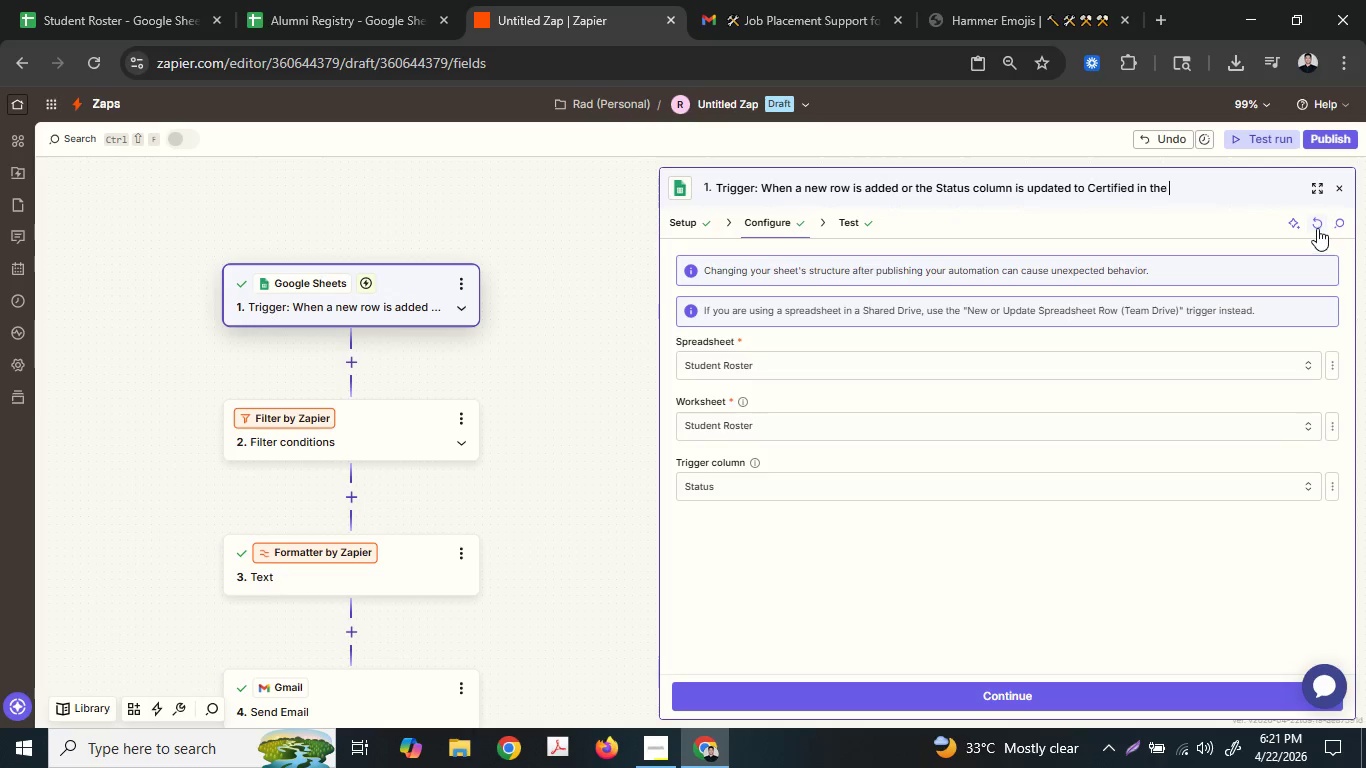 
key(Shift+ShiftLeft)
 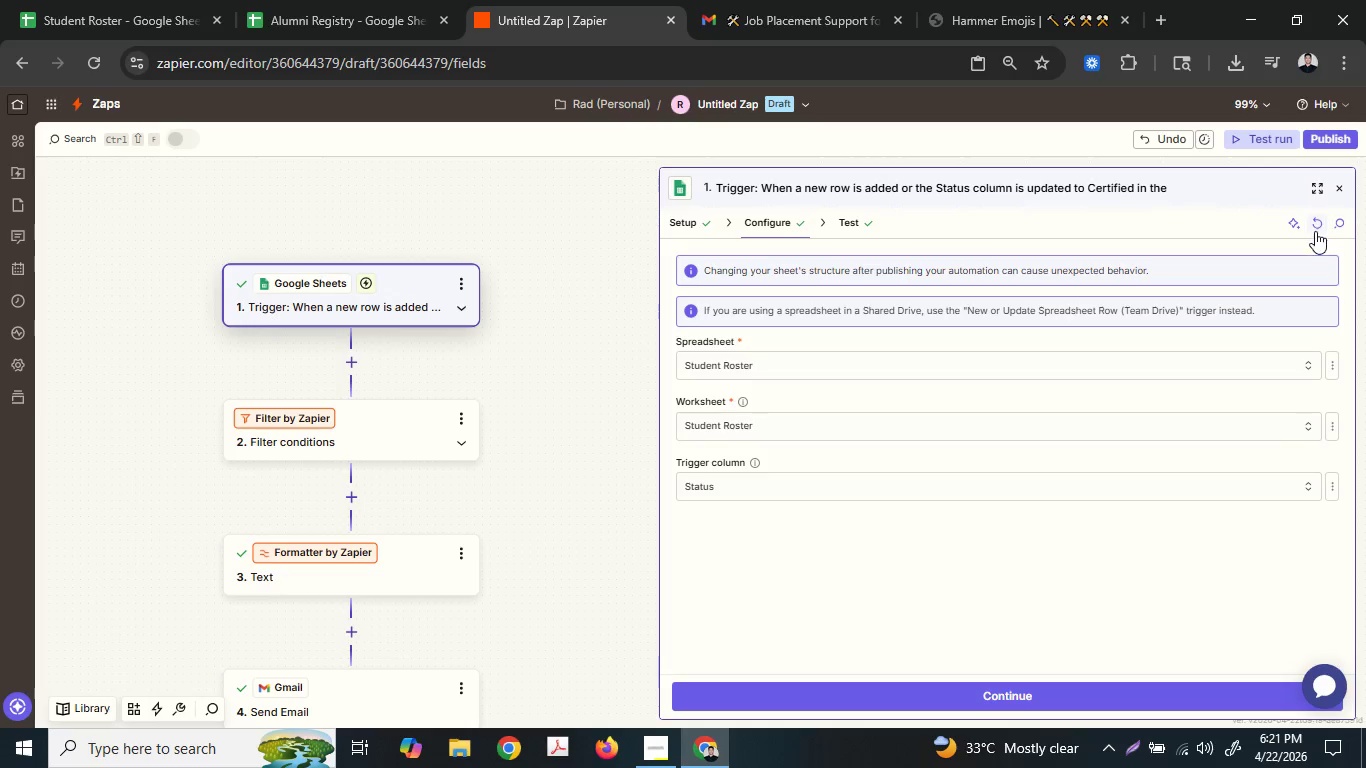 
key(Control+V)
 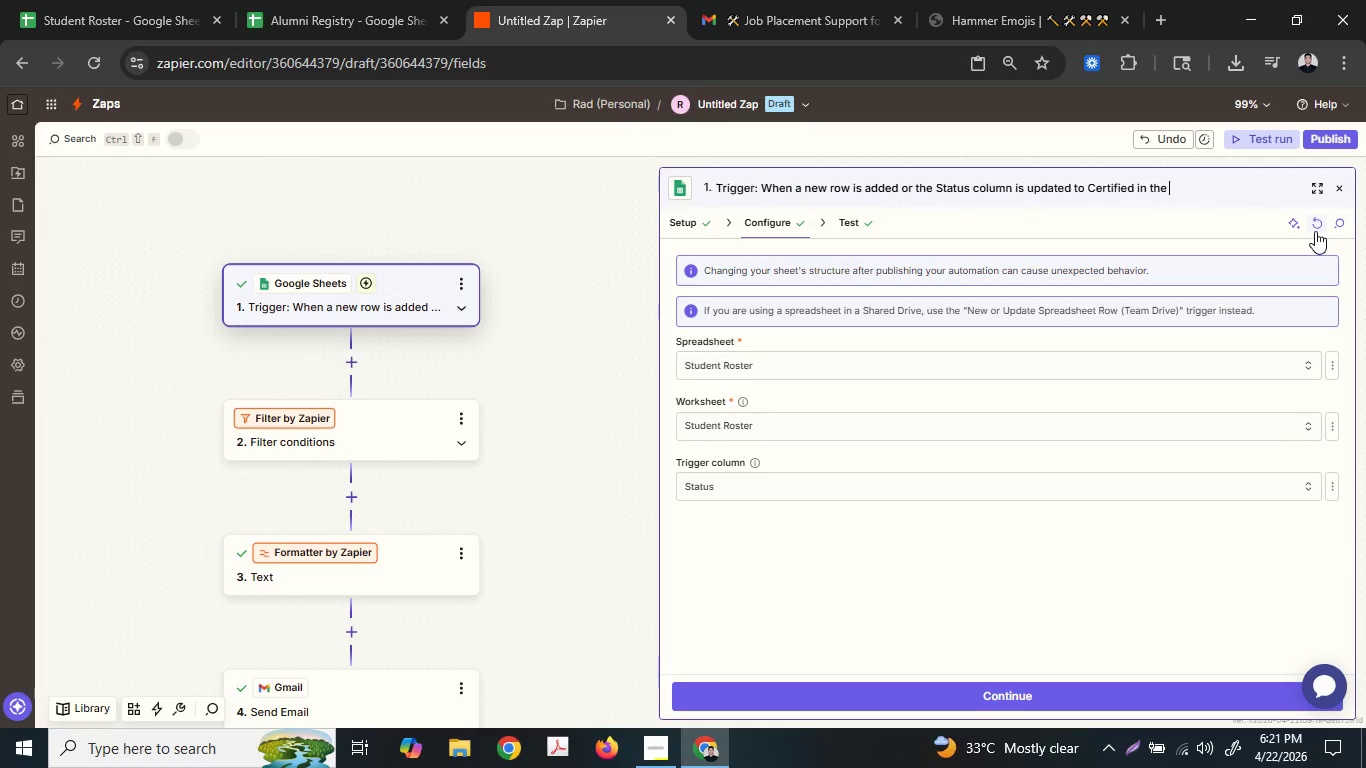 
key(Control+Z)
 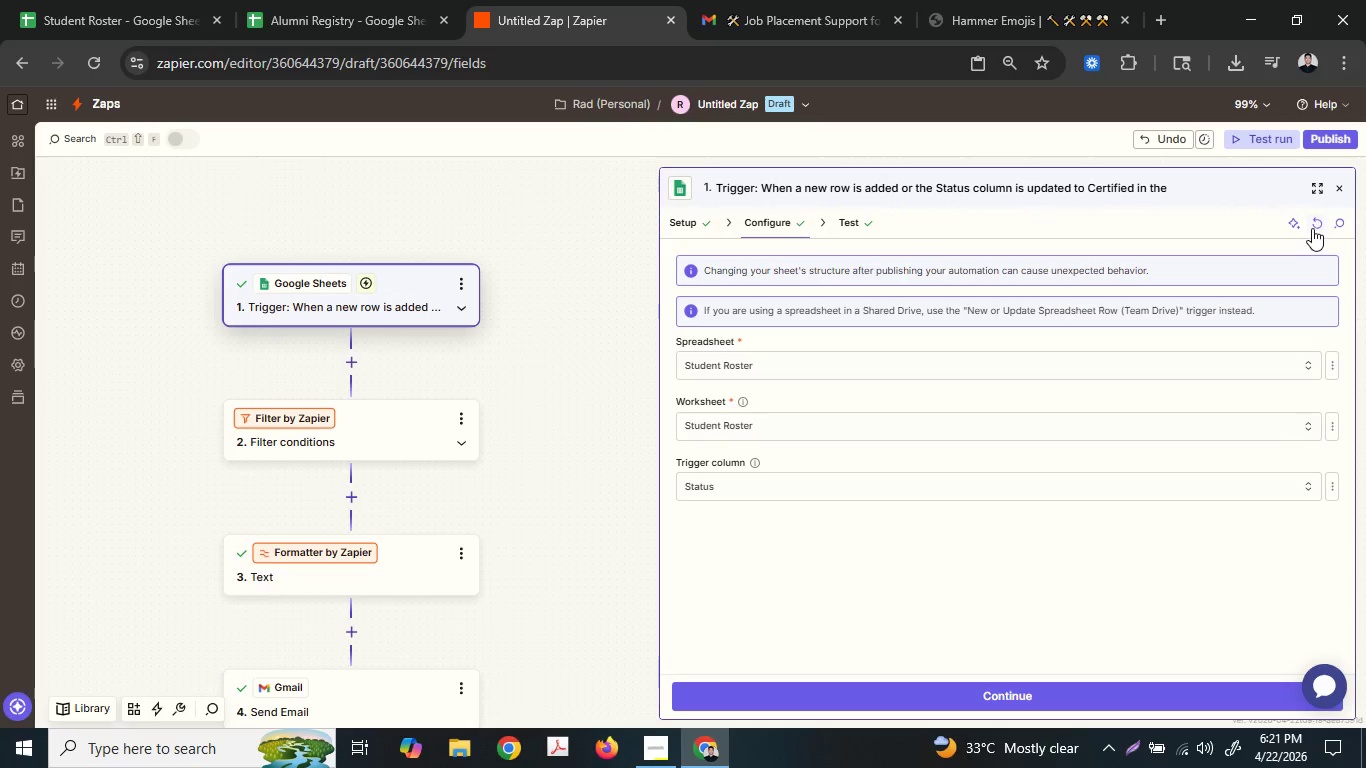 
key(Shift+S)
 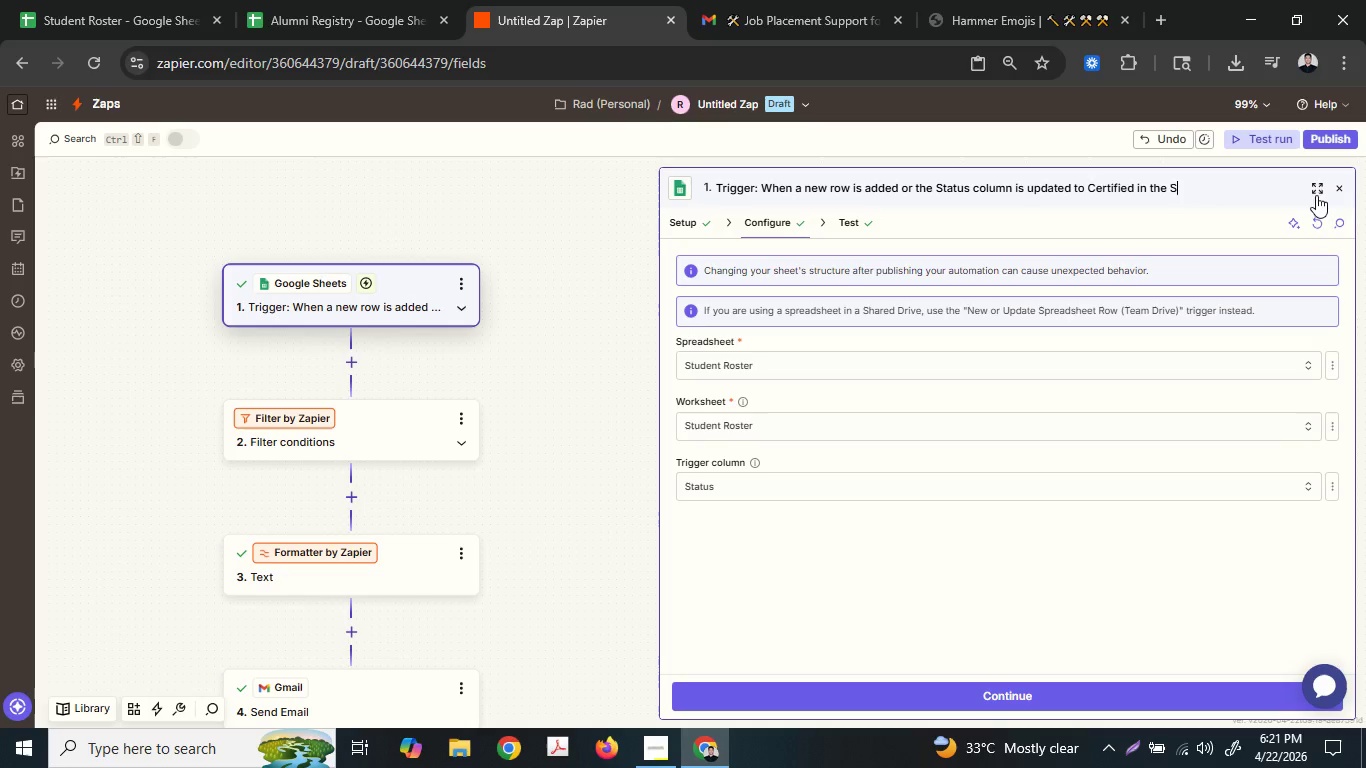 
type(tudent Roster sheet.)
 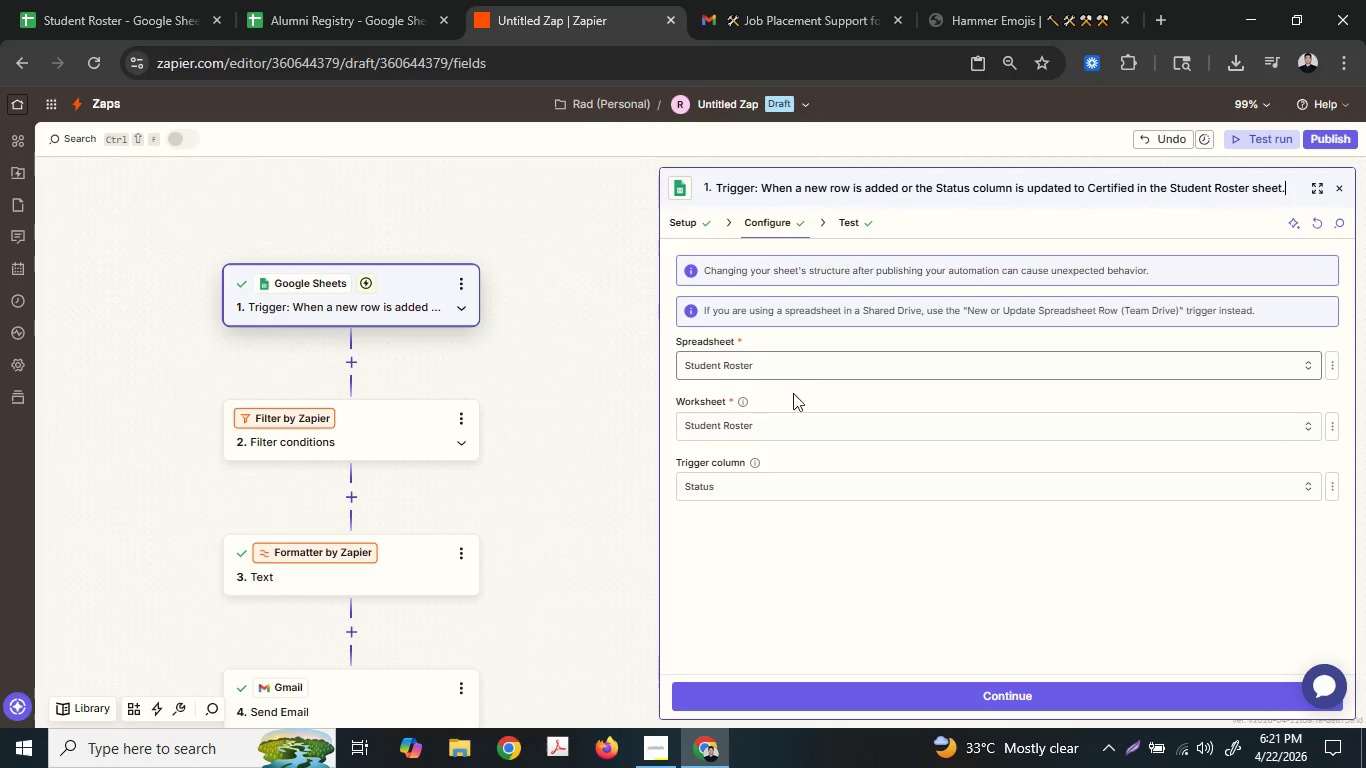 
left_click([755, 560])
 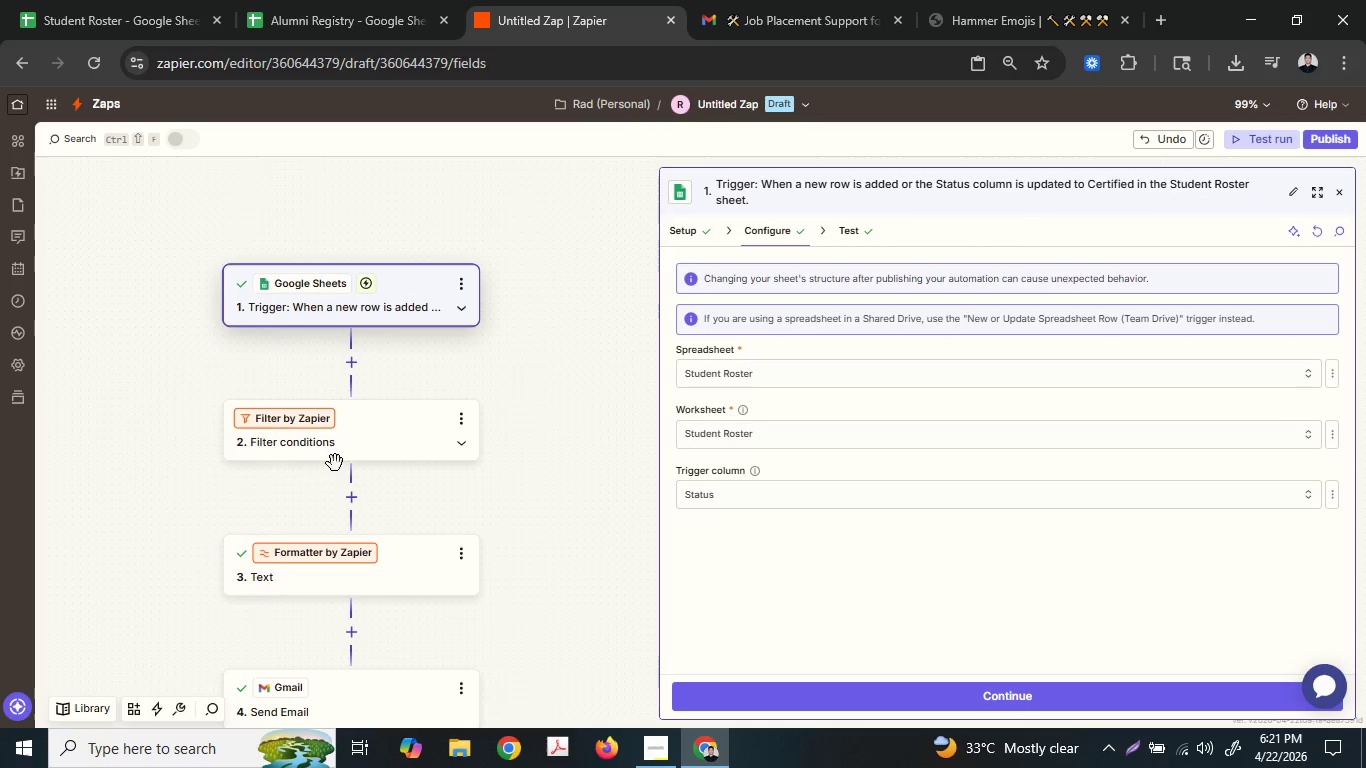 
left_click([353, 434])
 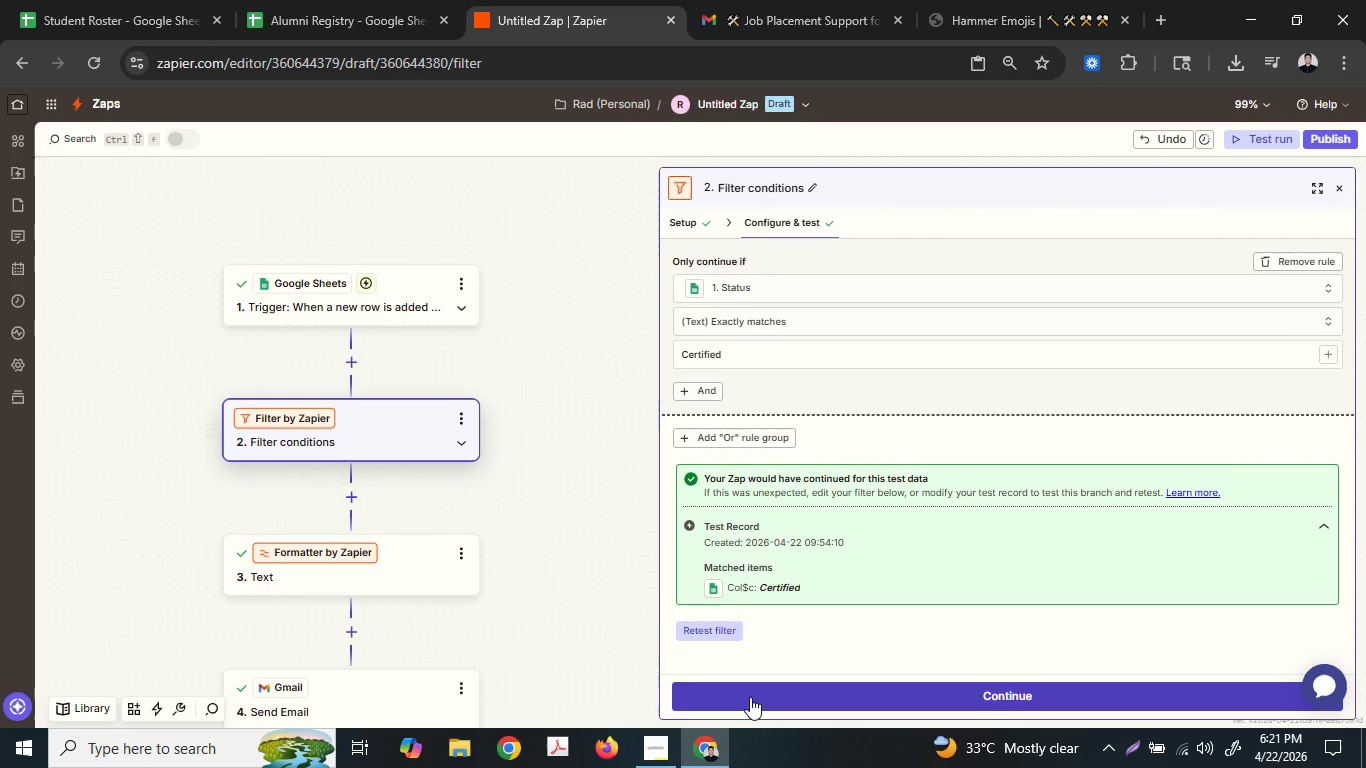 
left_click([645, 767])